 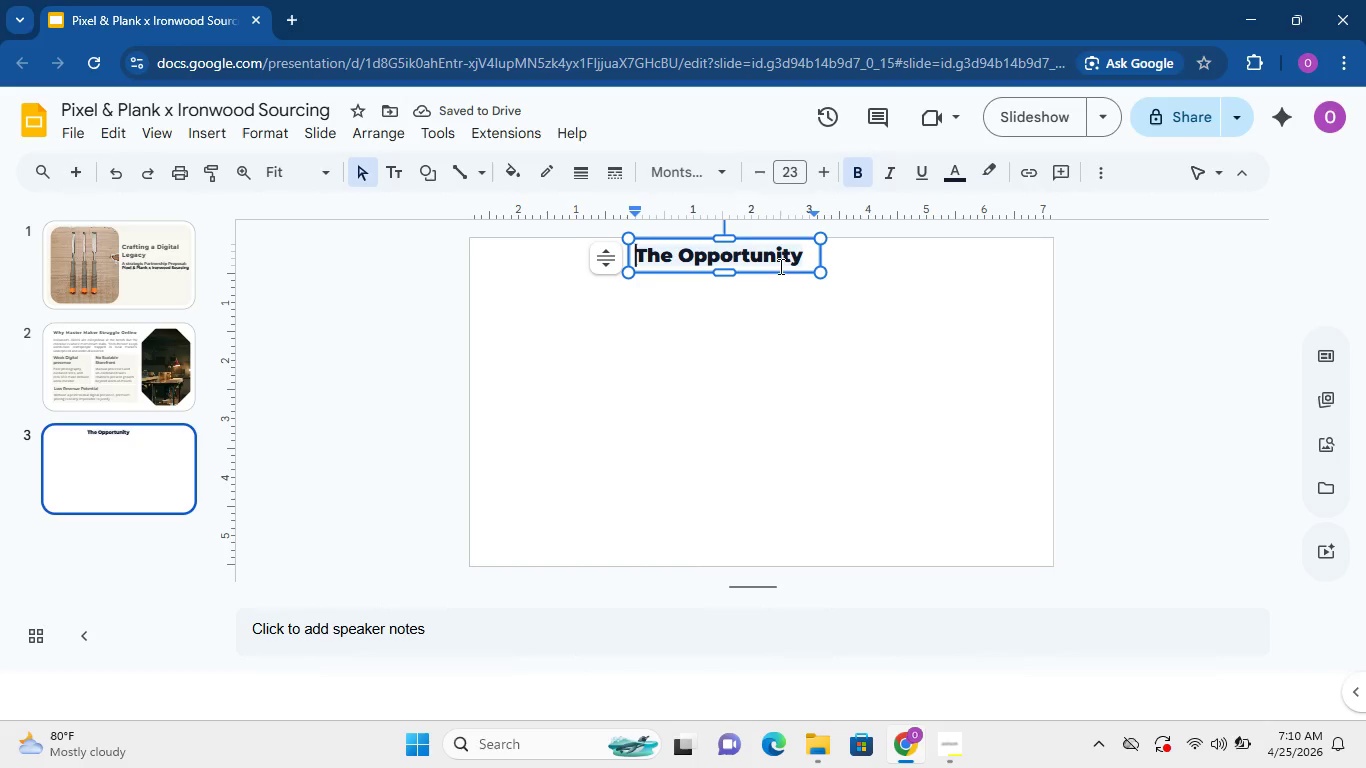 
double_click([779, 261])
 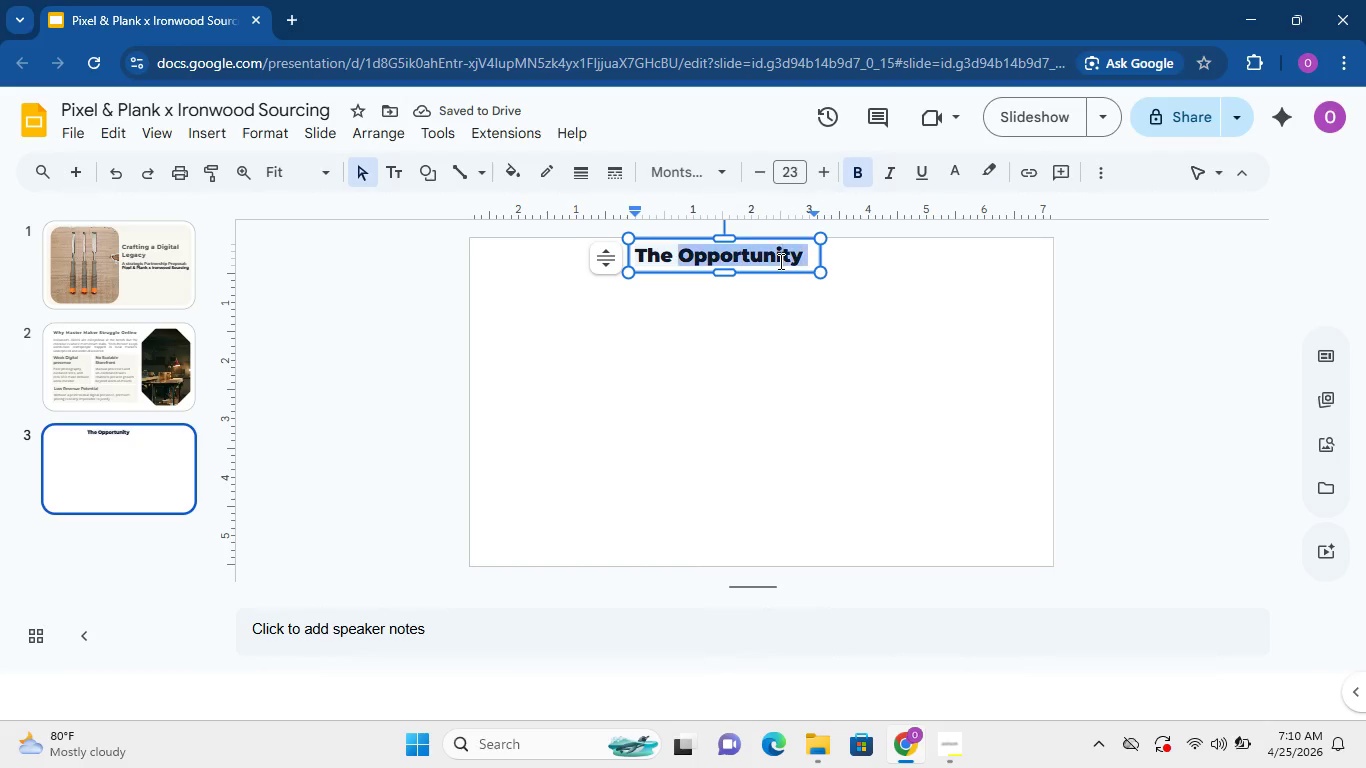 
double_click([779, 261])
 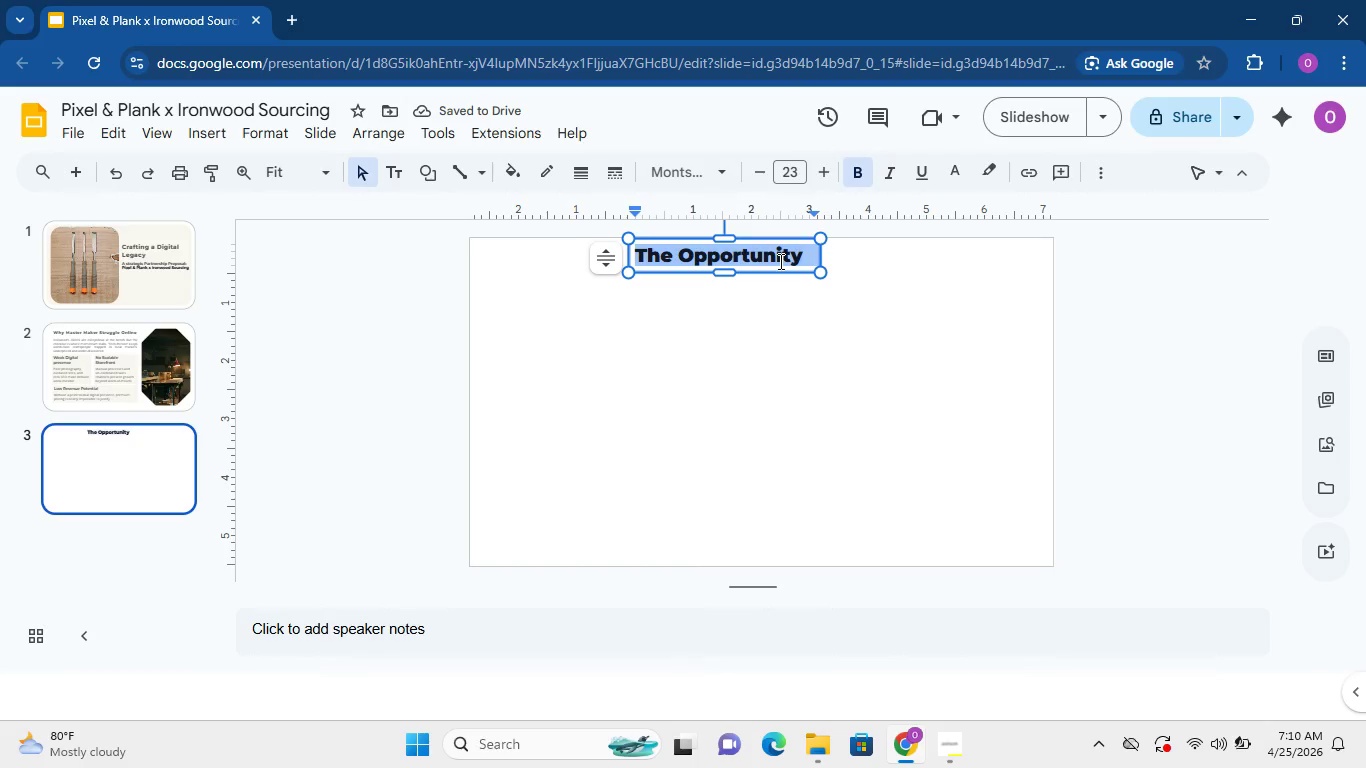 
triple_click([779, 261])
 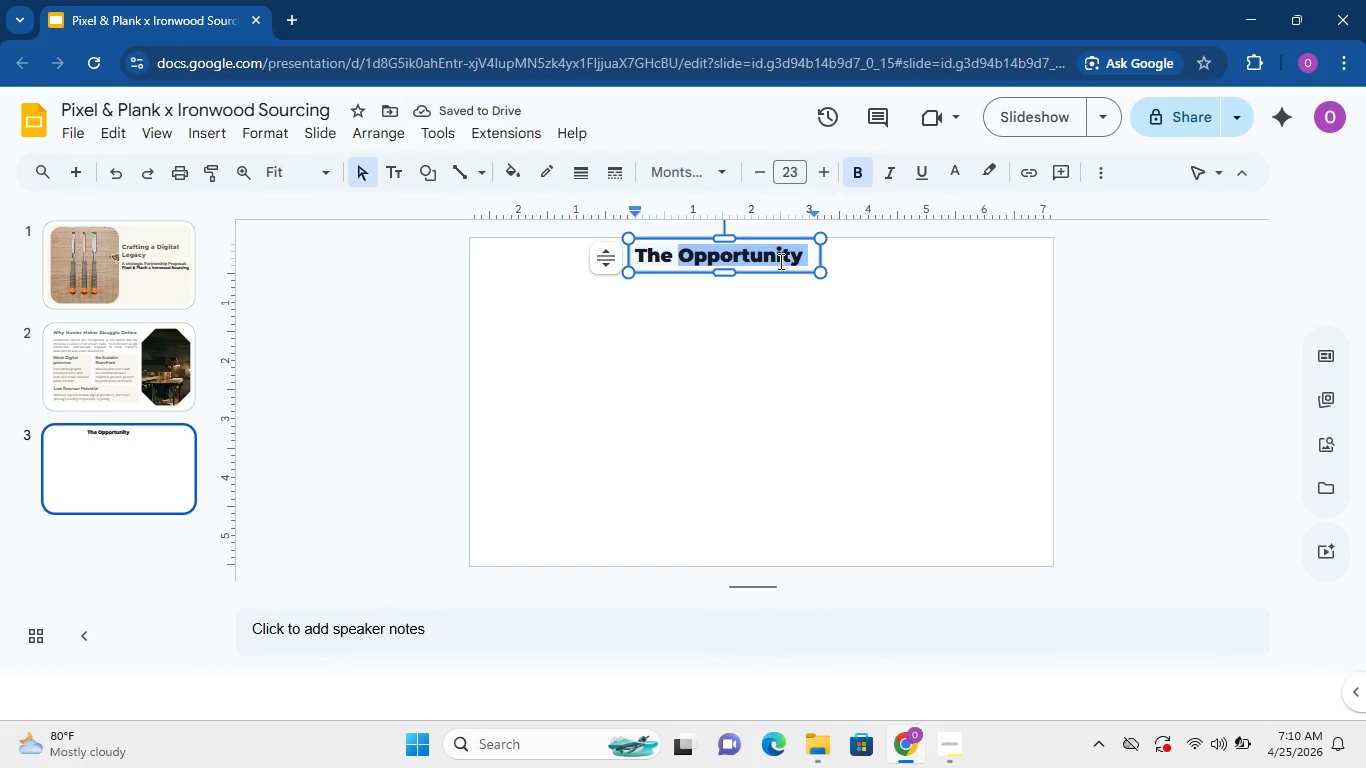 
triple_click([779, 261])
 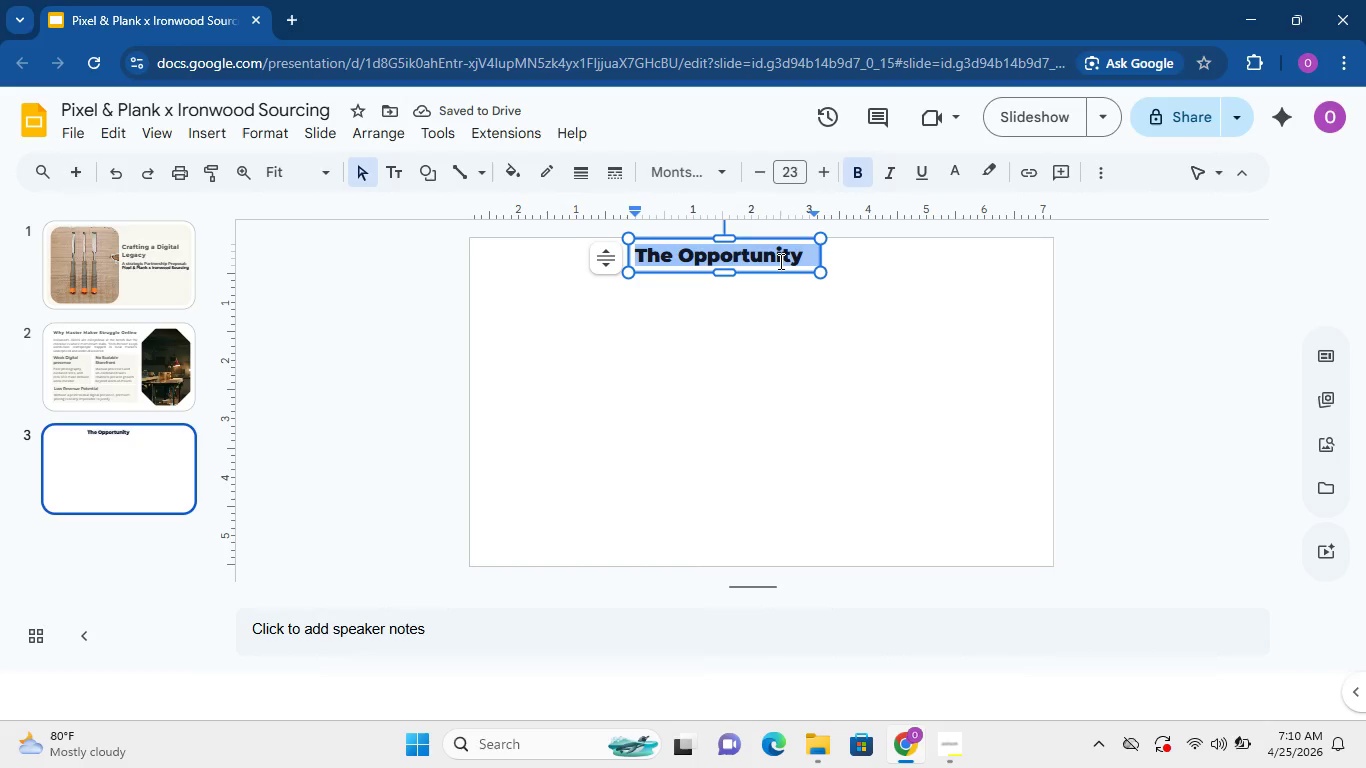 
triple_click([779, 261])
 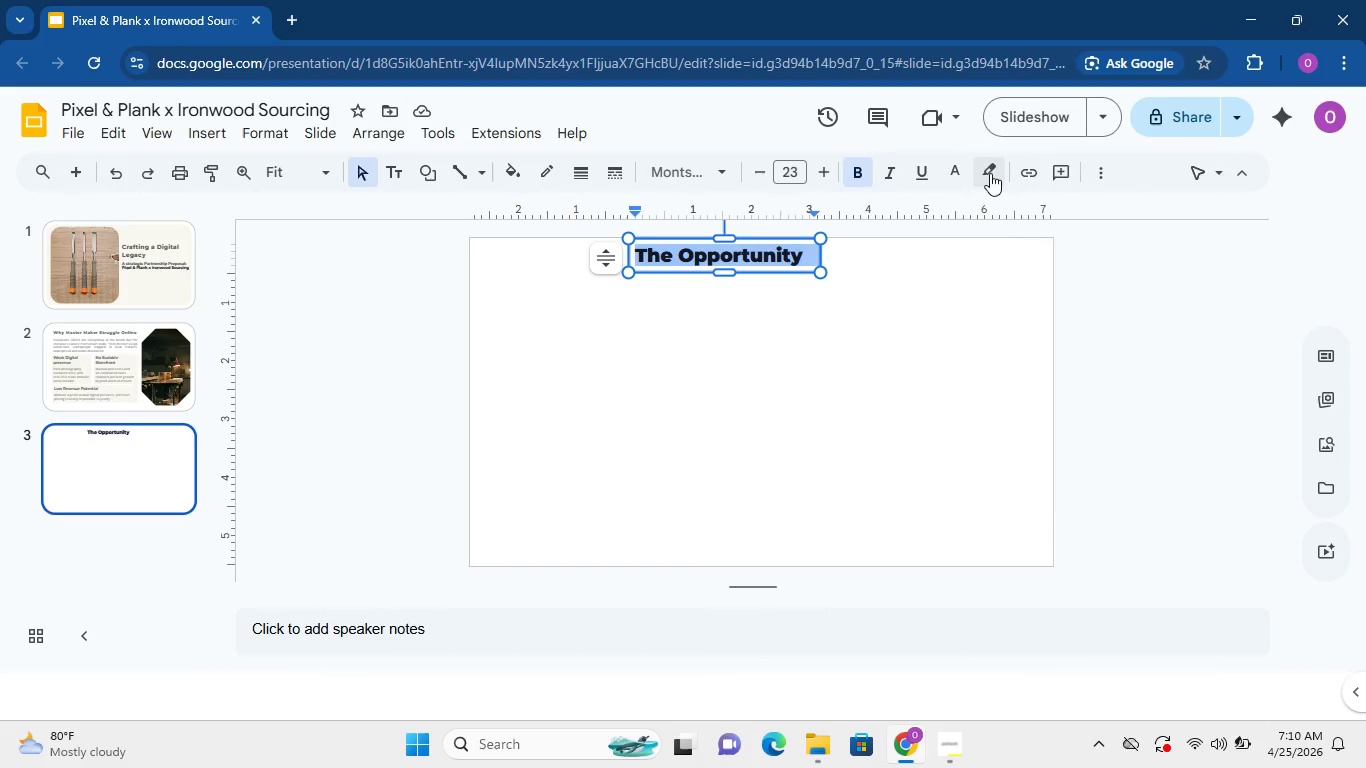 
left_click([991, 172])
 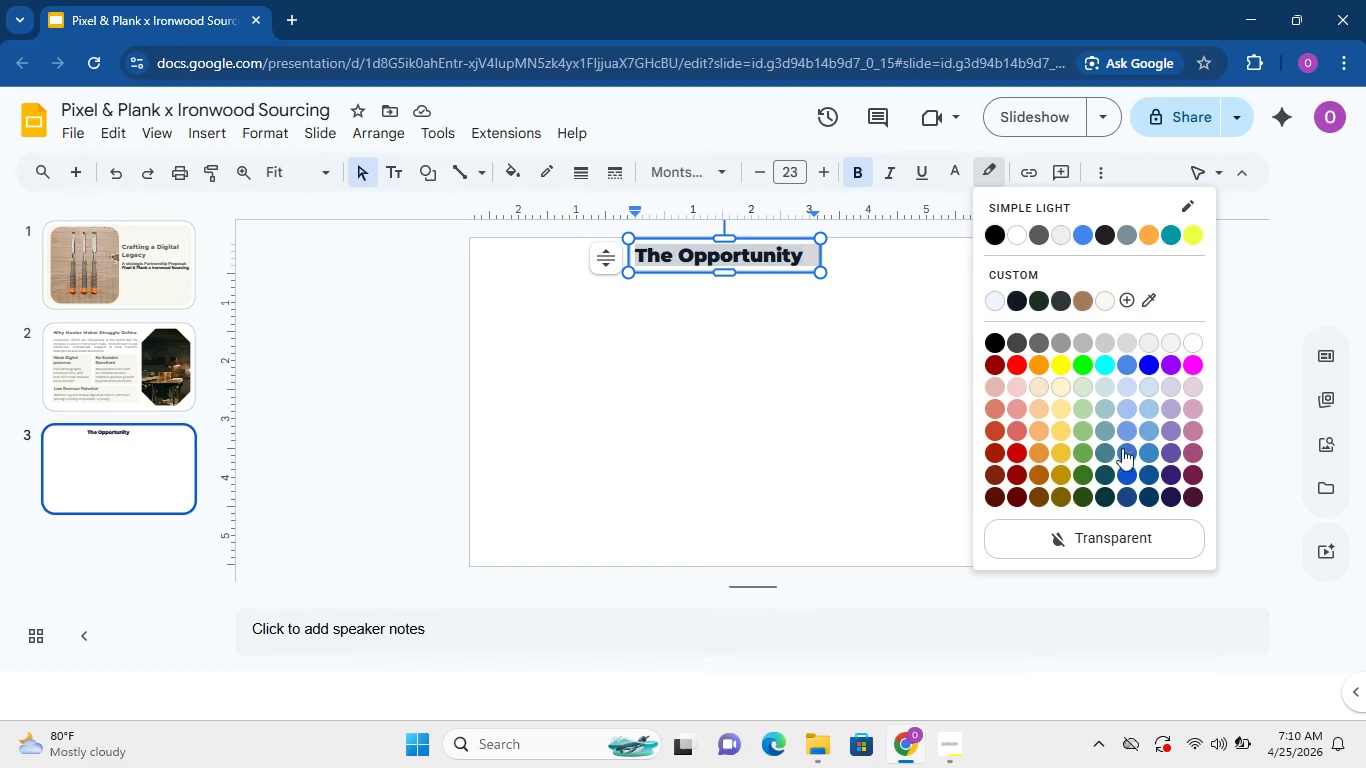 
left_click([1118, 528])
 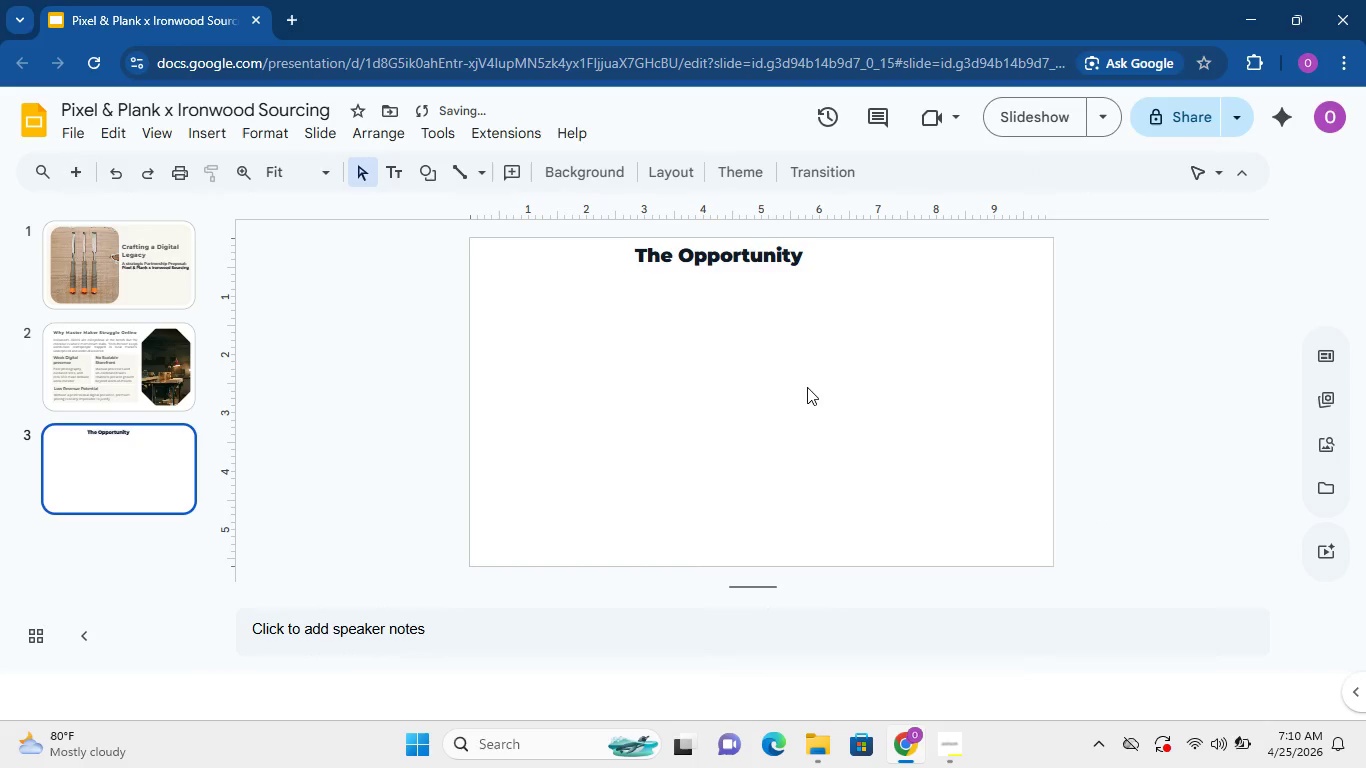 
left_click([807, 387])
 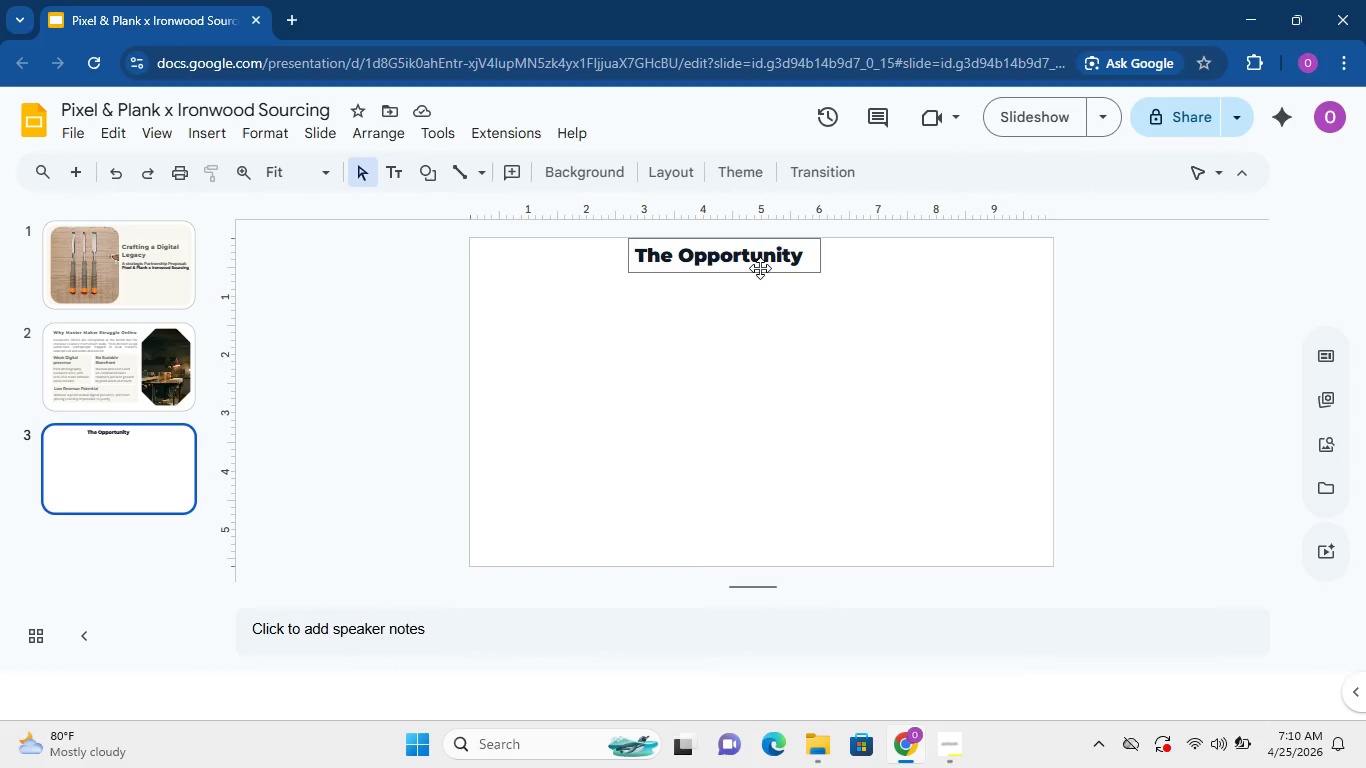 
wait(24.0)
 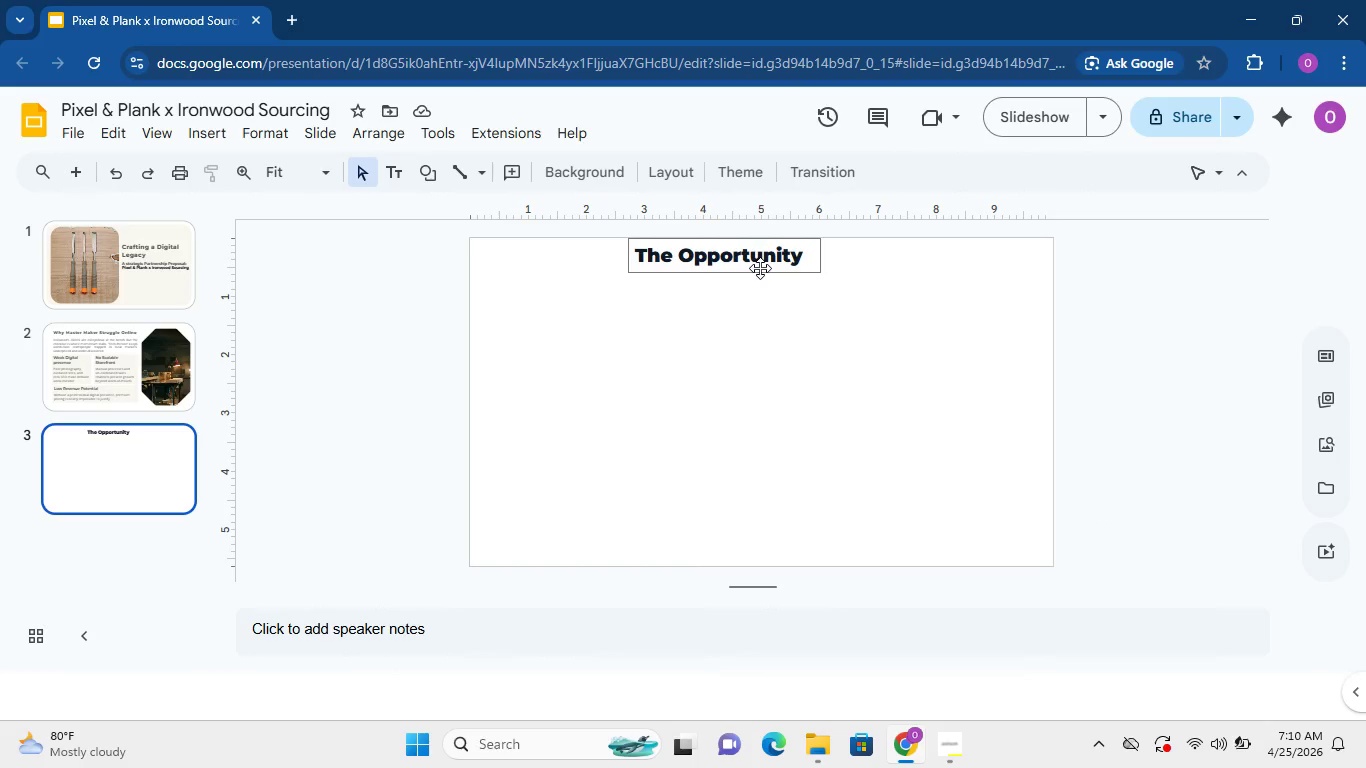 
left_click([760, 268])
 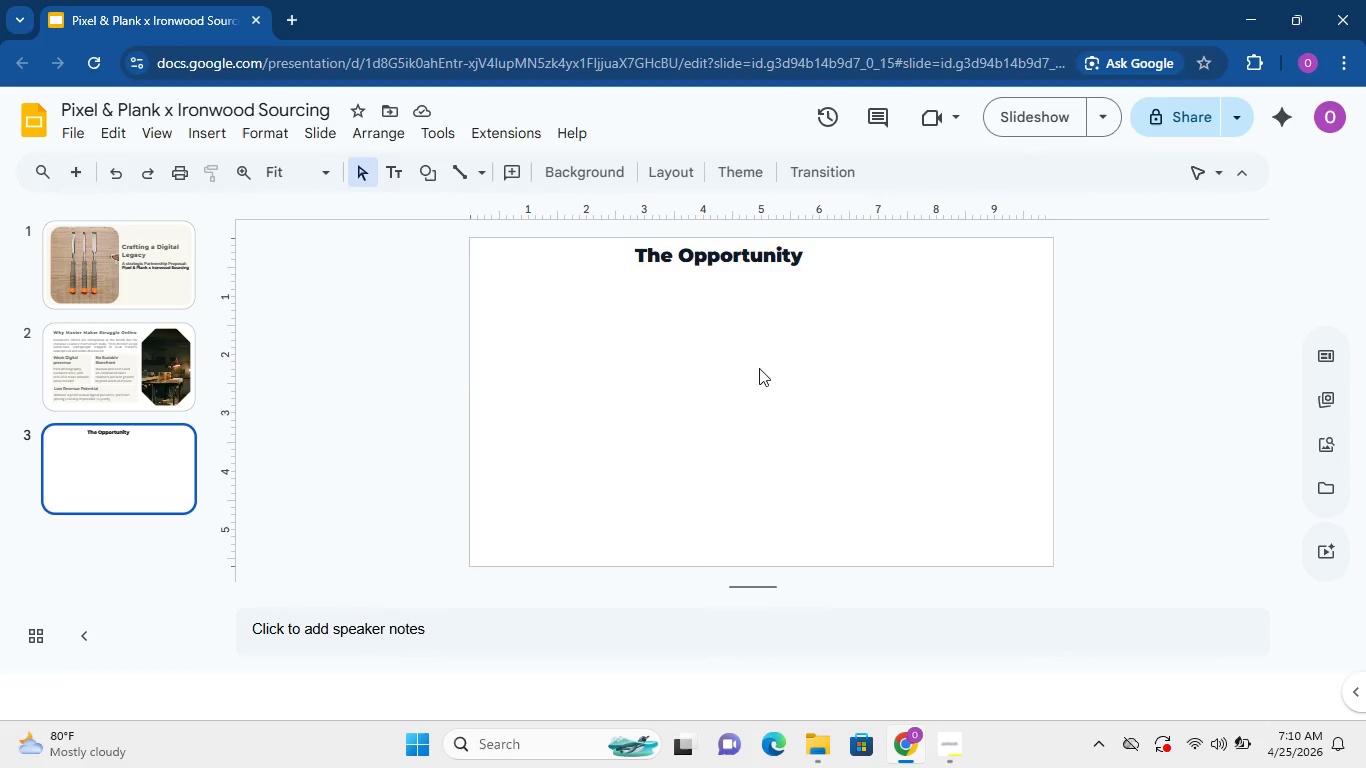 
left_click_drag(start_coordinate=[748, 370], to_coordinate=[754, 369])
 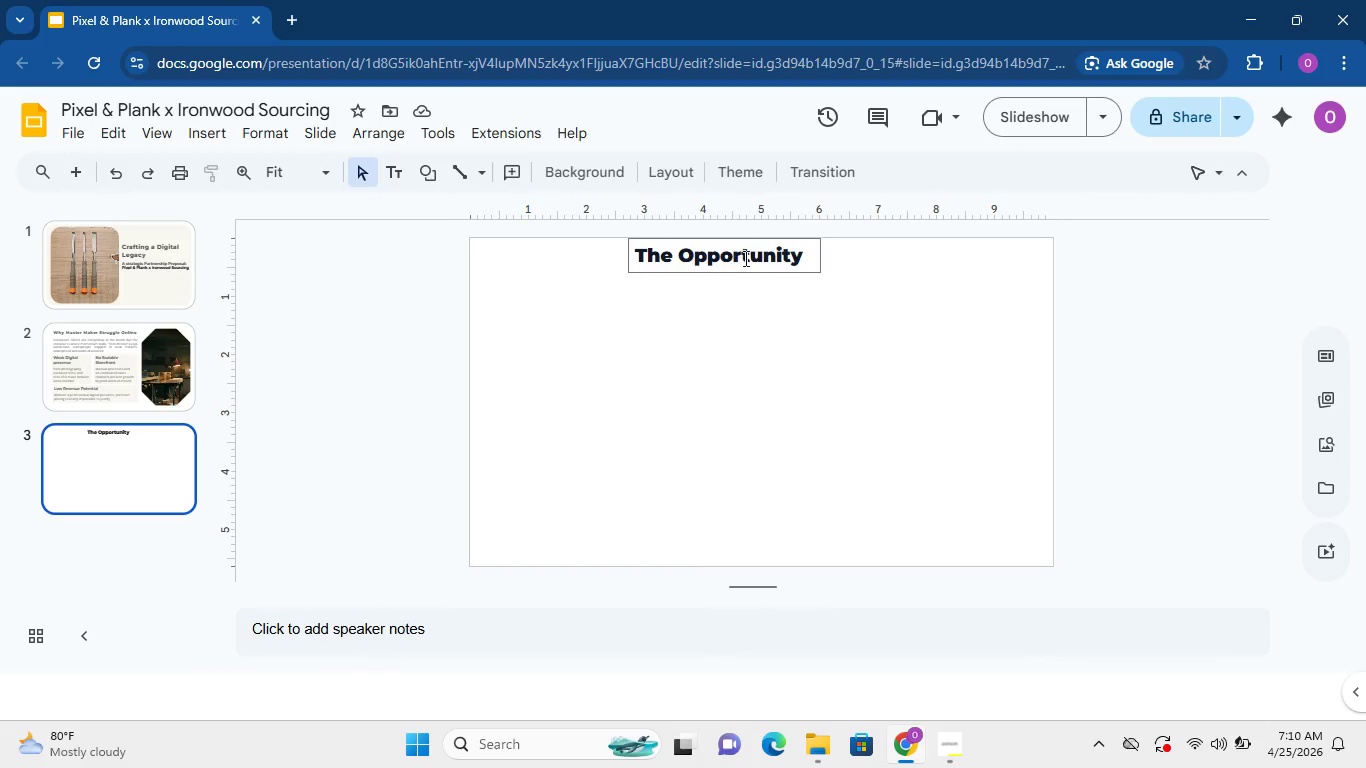 
left_click([744, 258])
 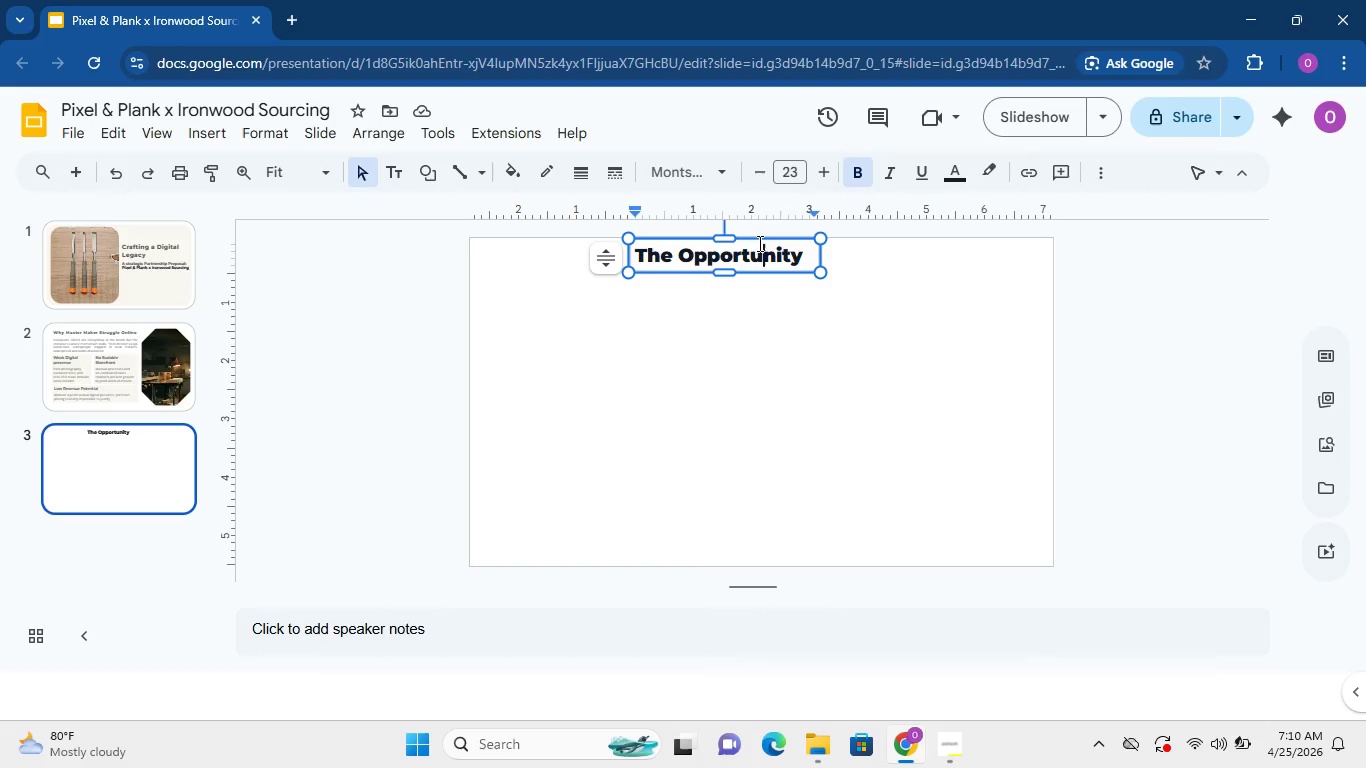 
double_click([758, 243])
 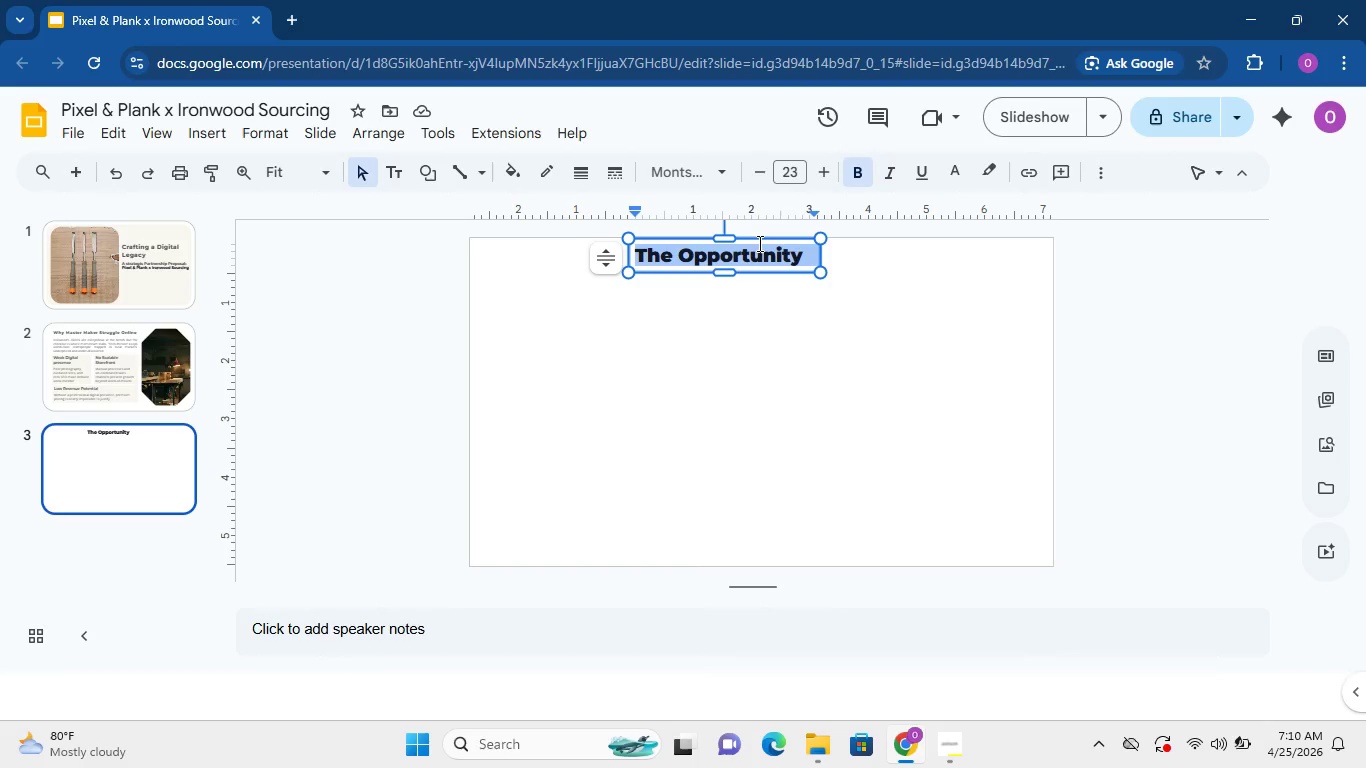 
triple_click([758, 243])
 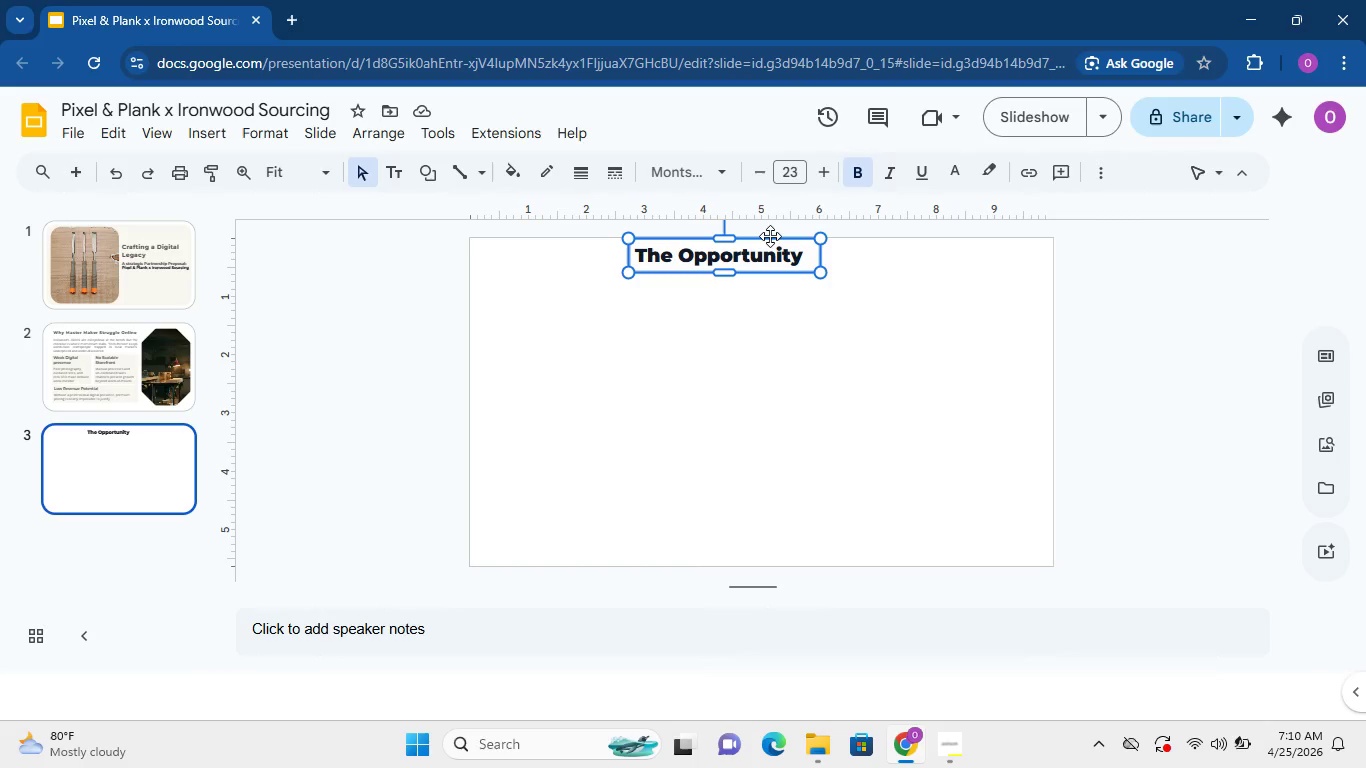 
left_click_drag(start_coordinate=[770, 236], to_coordinate=[766, 245])
 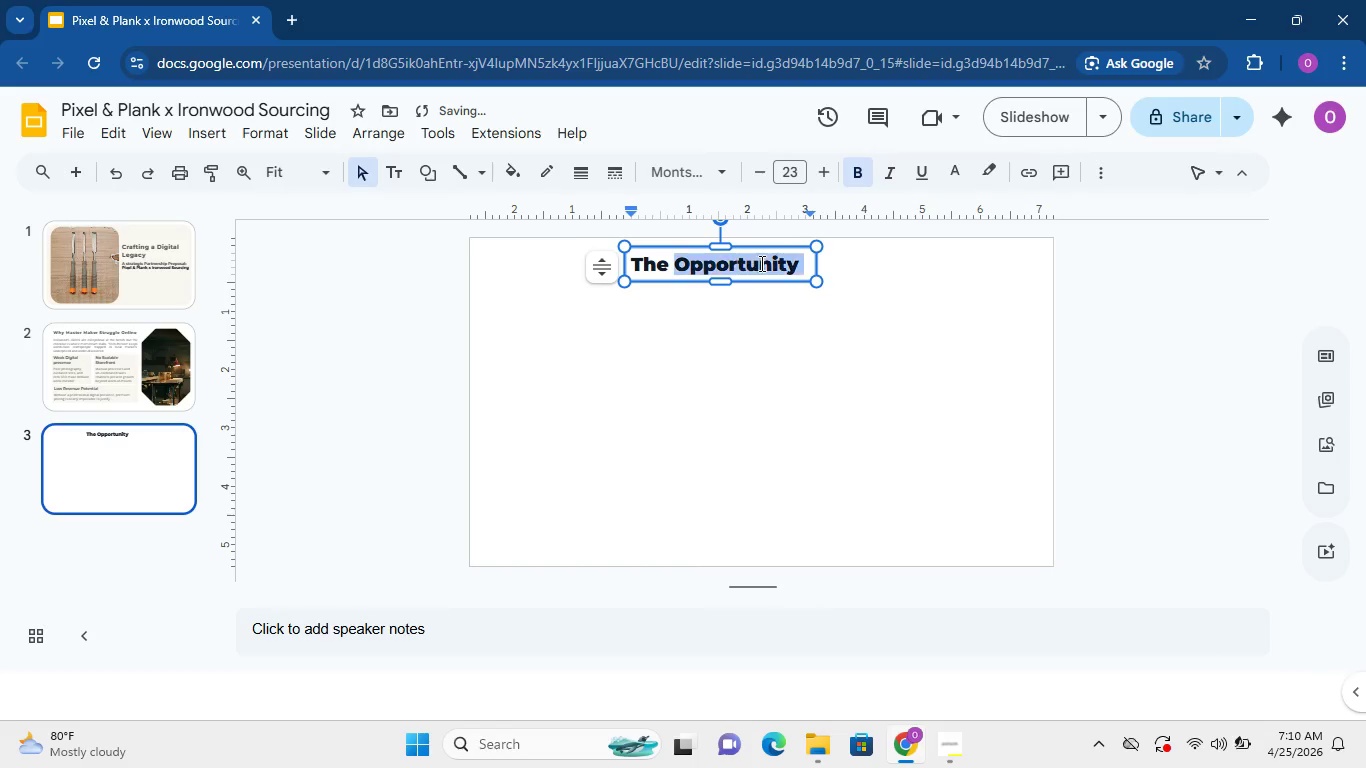 
double_click([760, 263])
 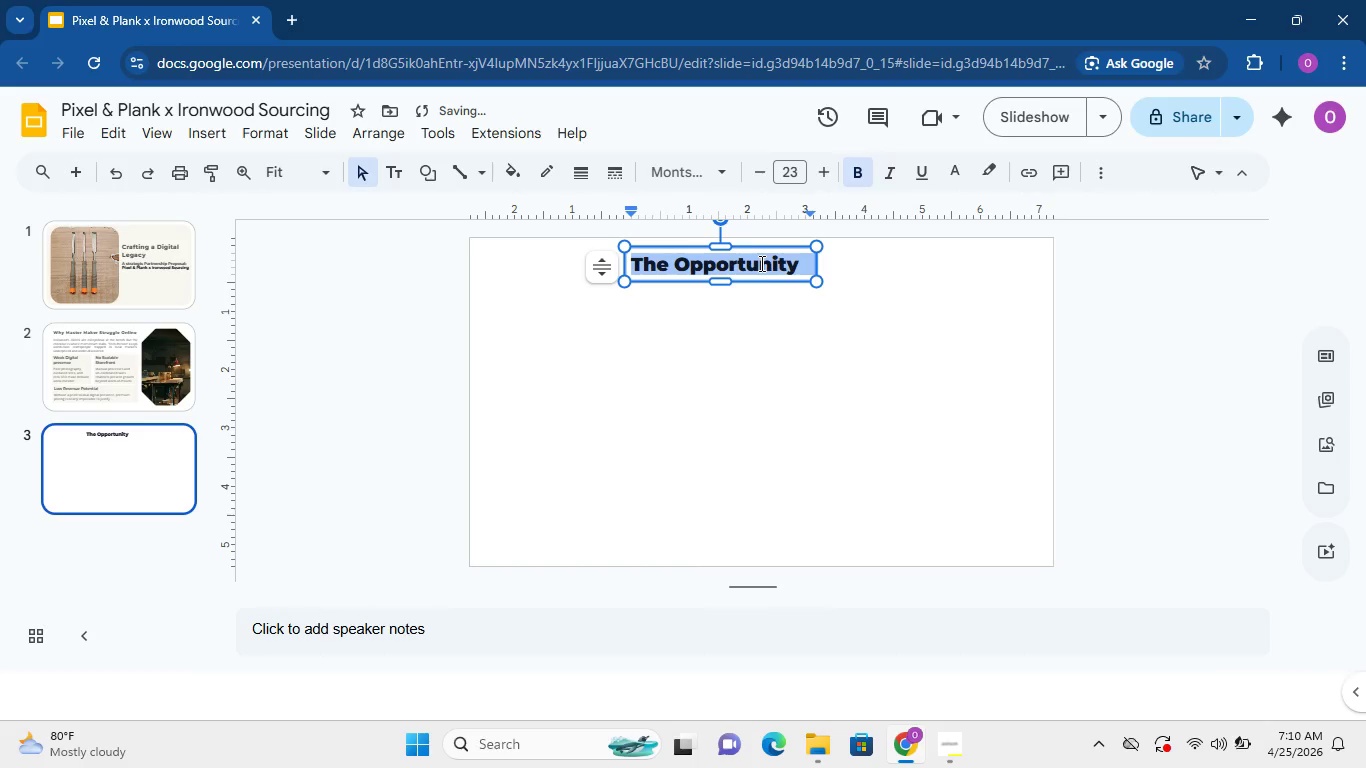 
triple_click([760, 263])
 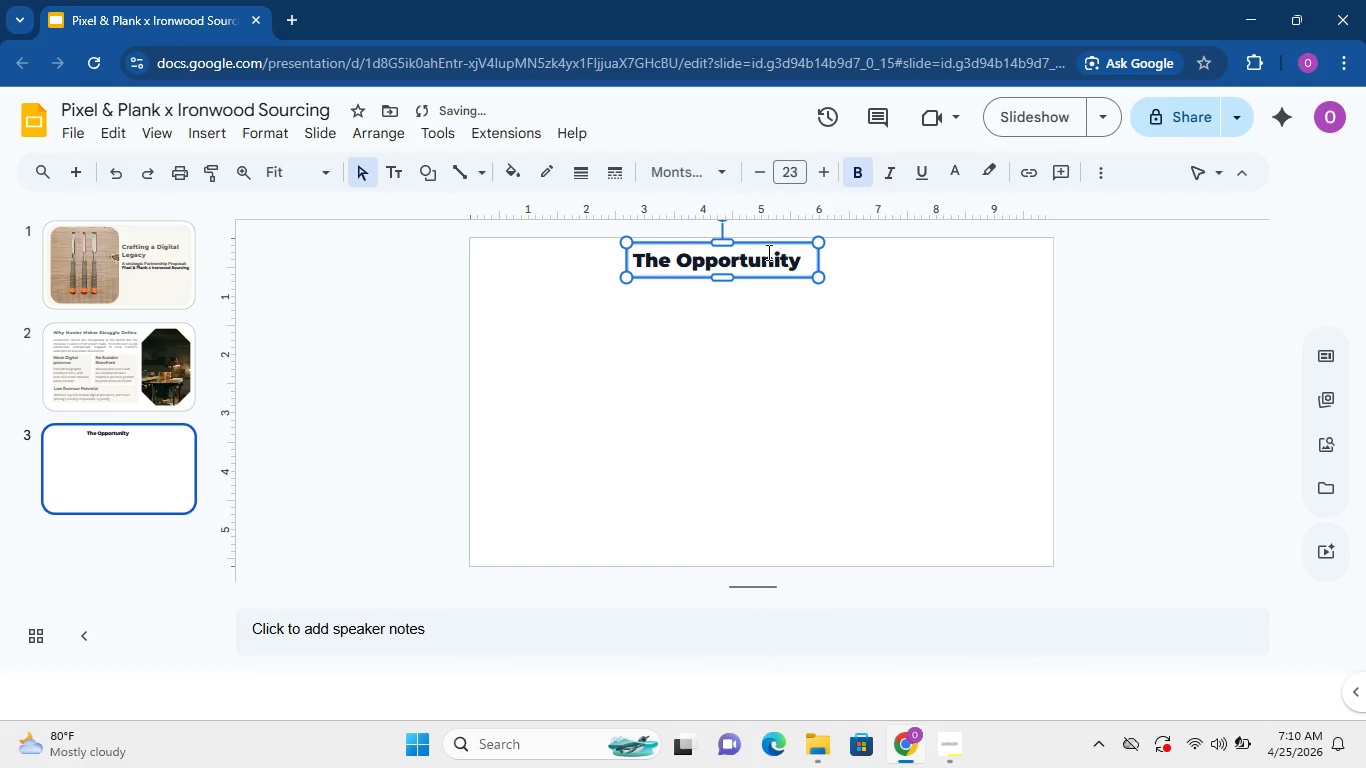 
double_click([767, 252])
 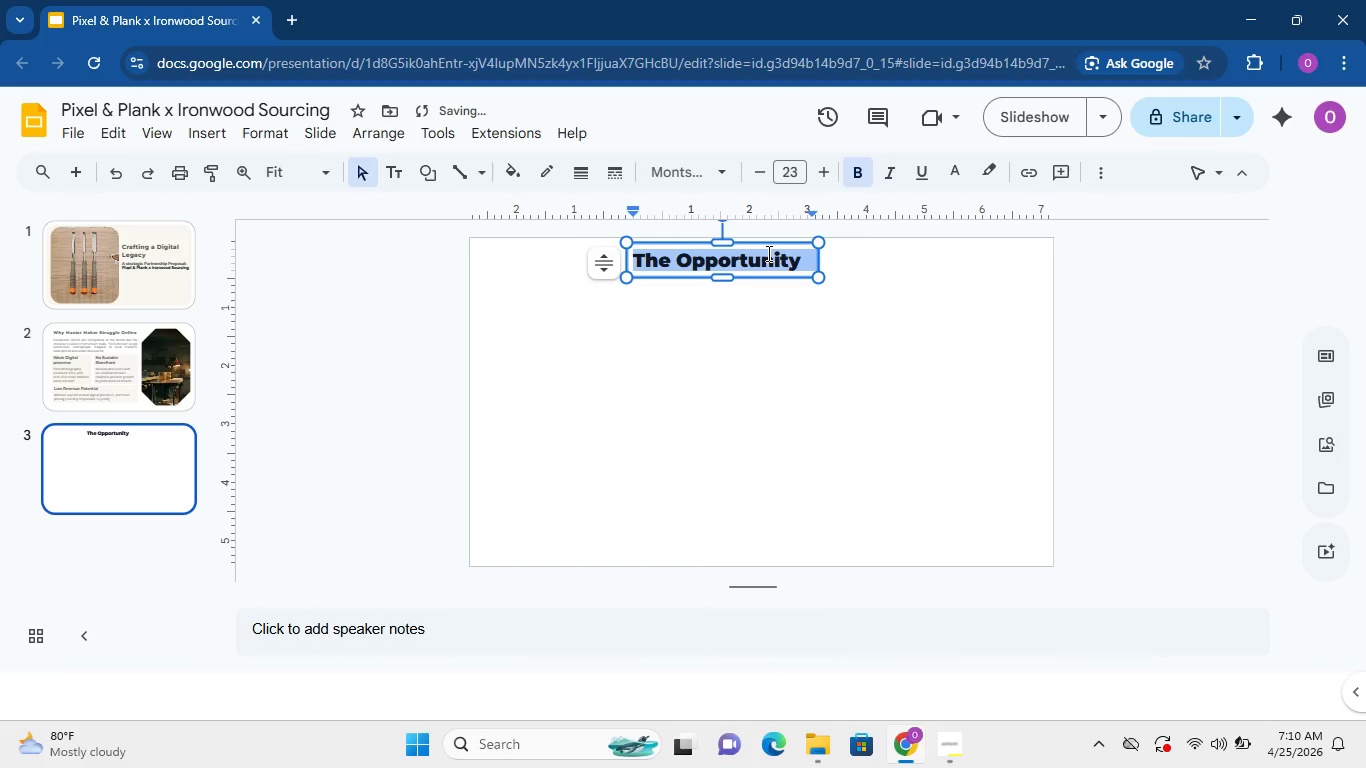 
triple_click([767, 253])
 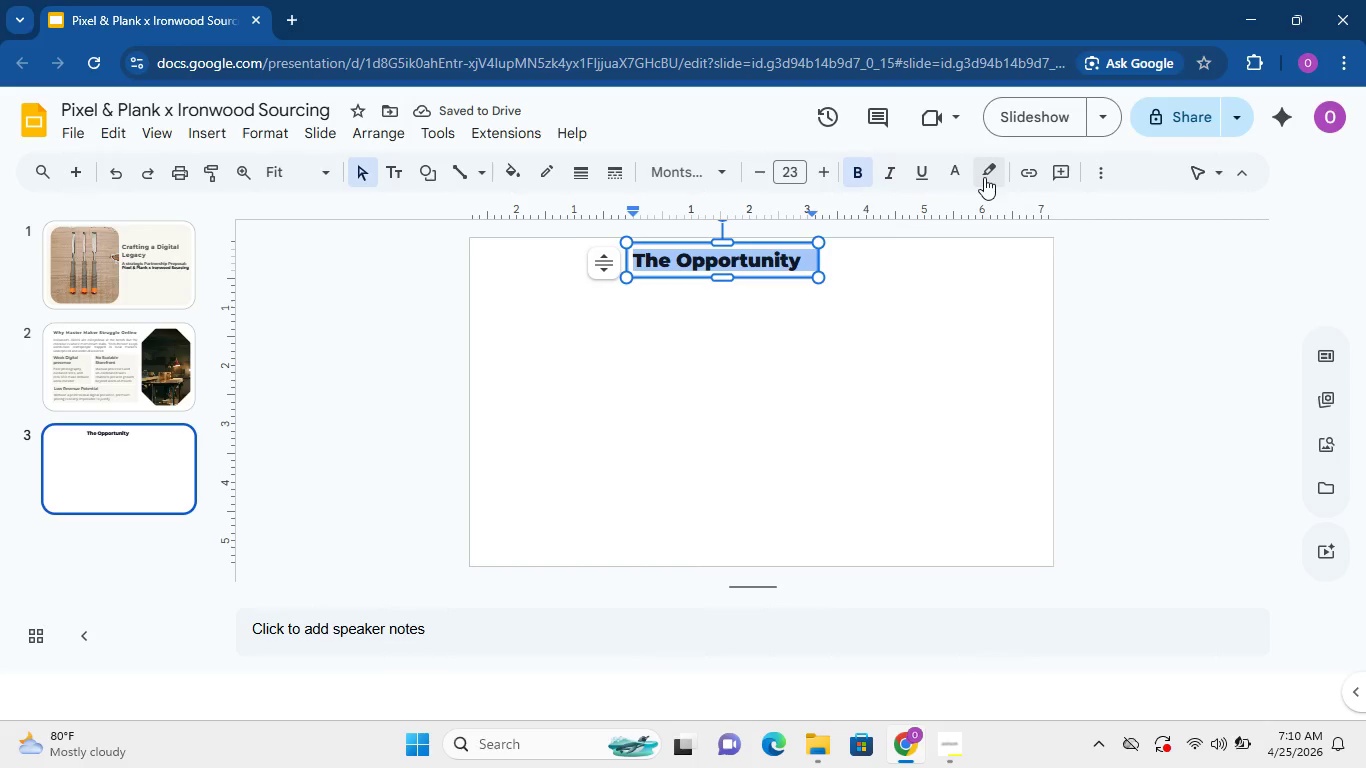 
left_click([984, 177])
 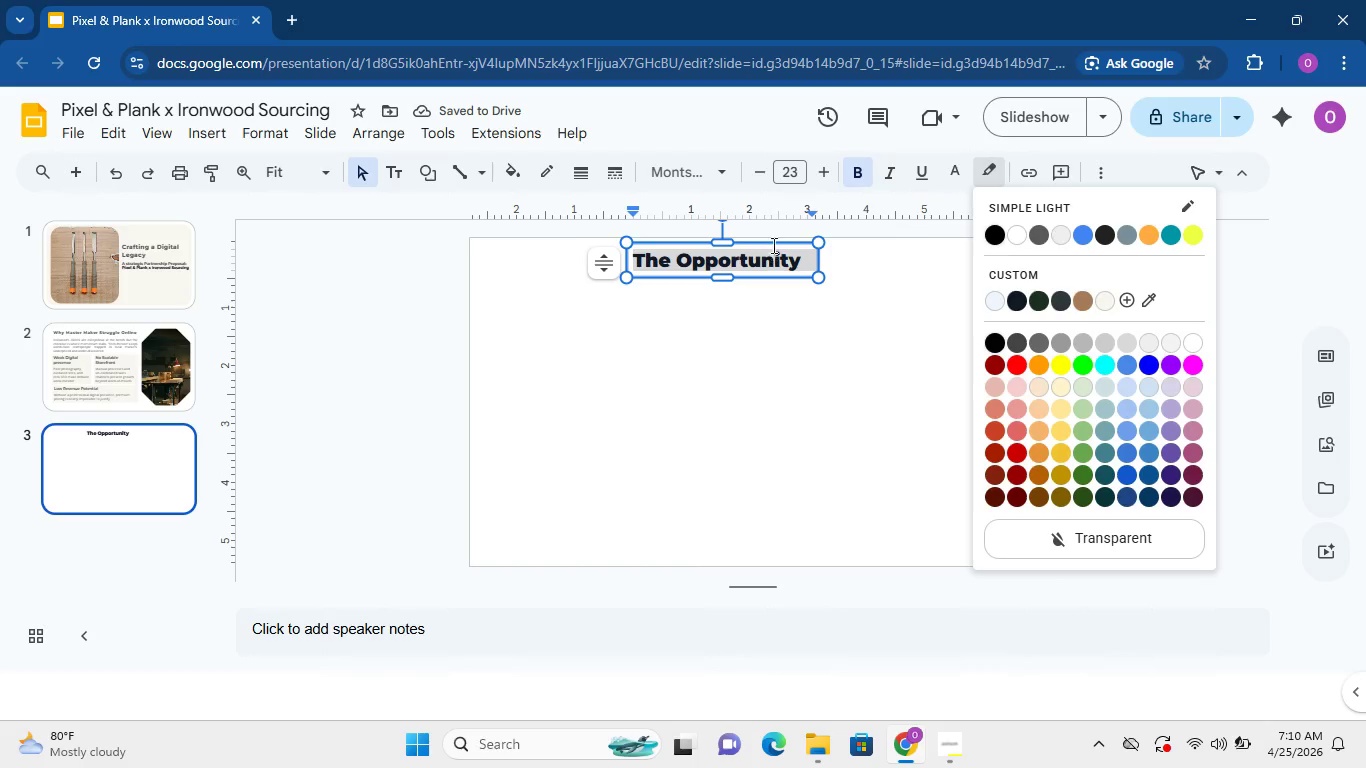 
left_click_drag(start_coordinate=[772, 242], to_coordinate=[785, 242])
 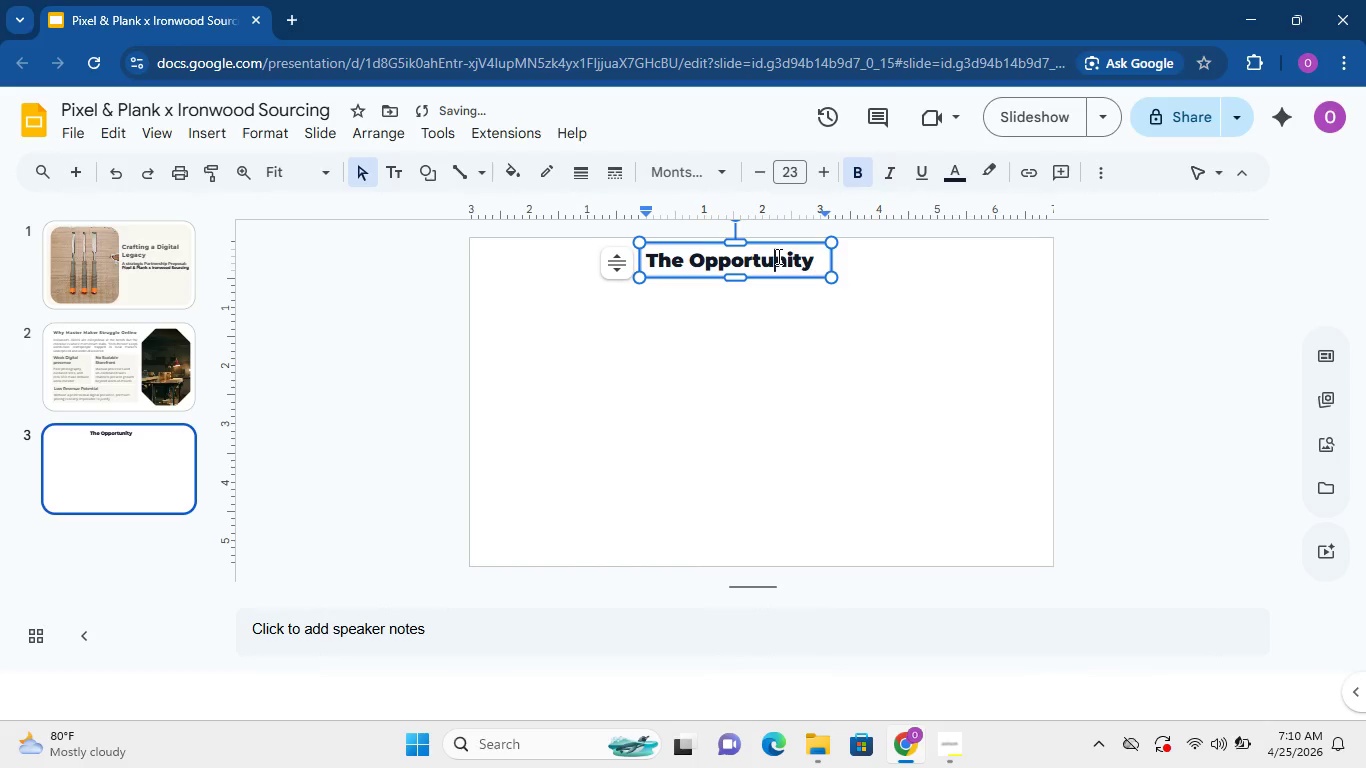 
double_click([777, 256])
 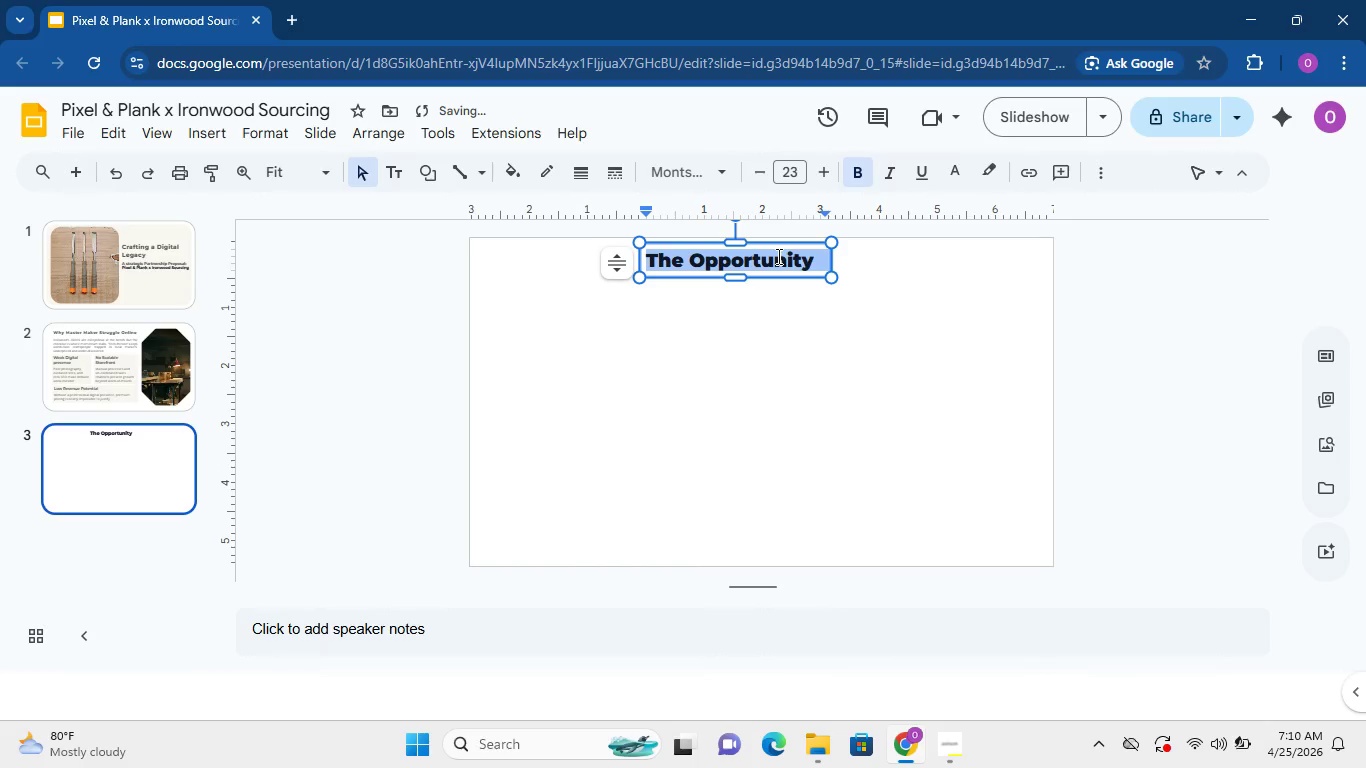 
triple_click([777, 256])
 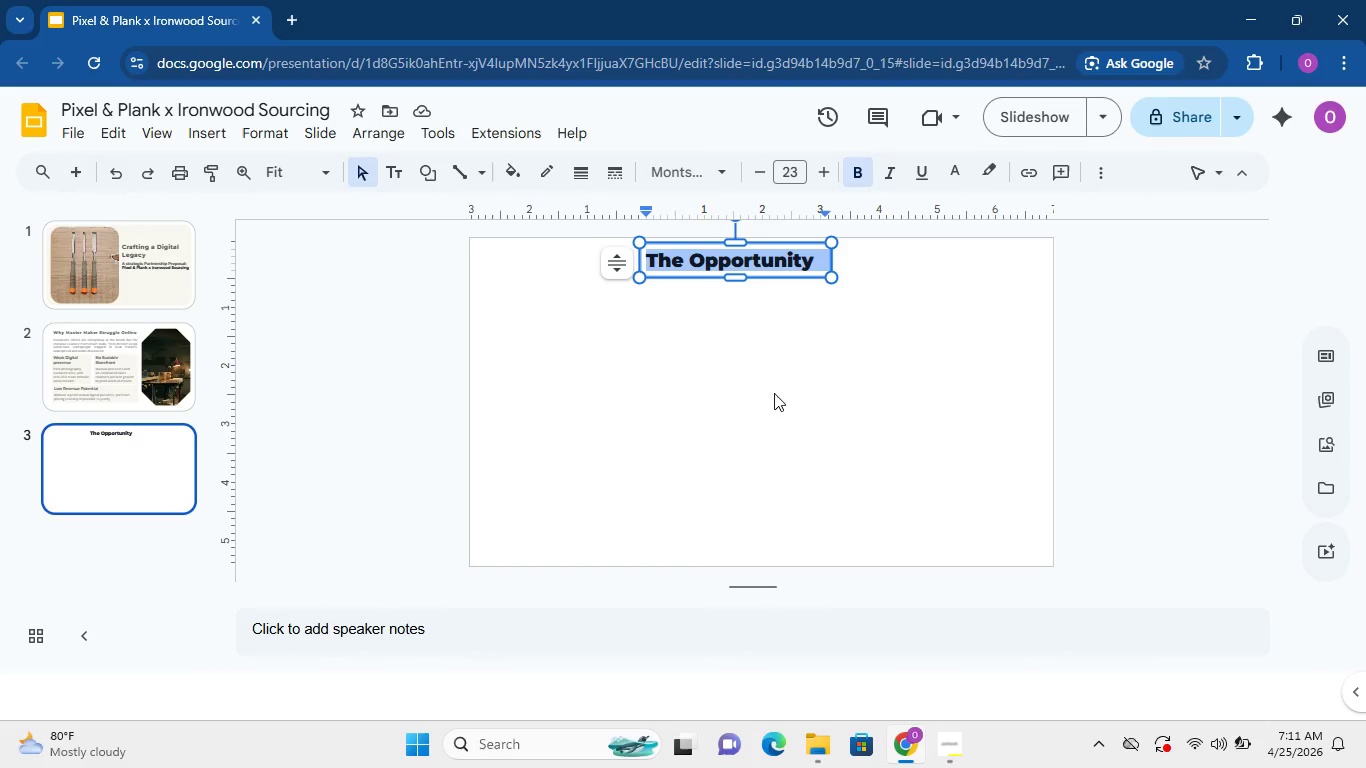 
wait(22.88)
 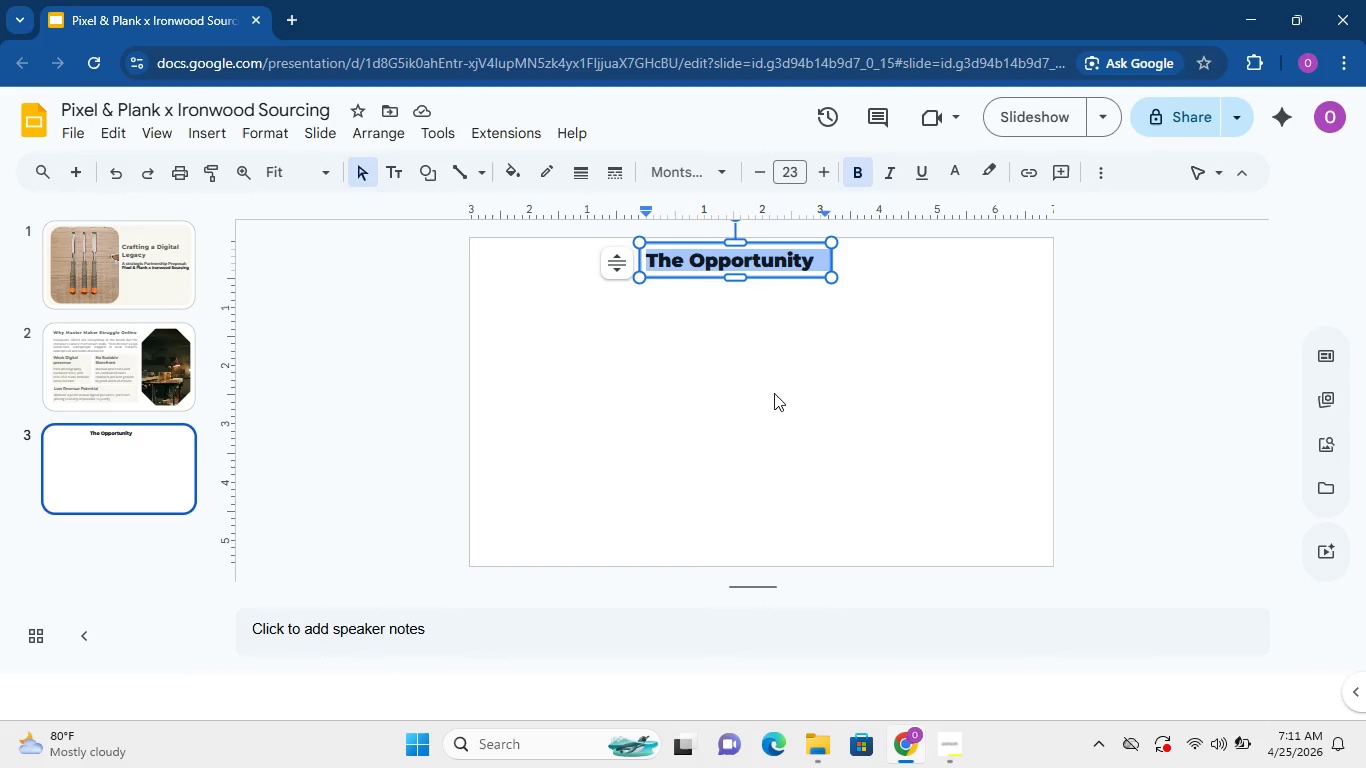 
left_click([543, 313])
 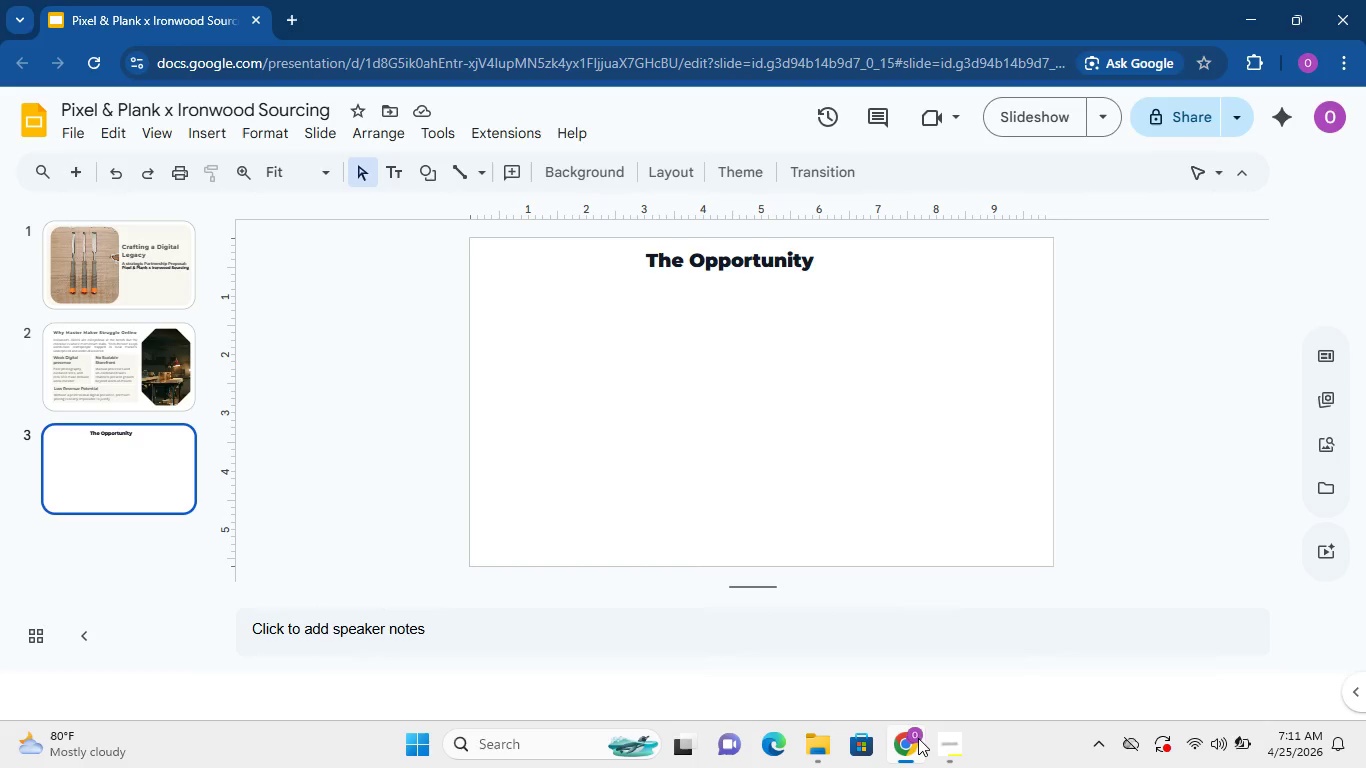 
left_click([939, 752])